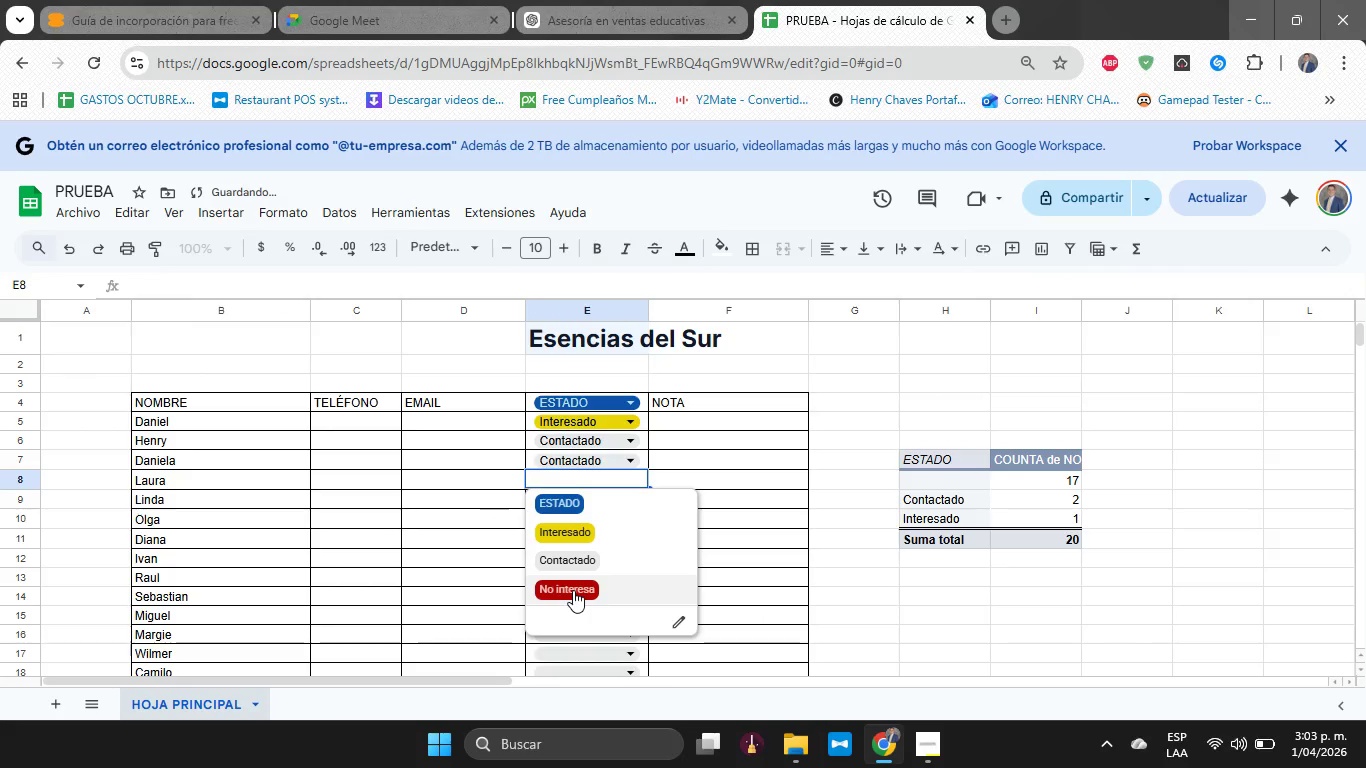 
left_click([573, 590])
 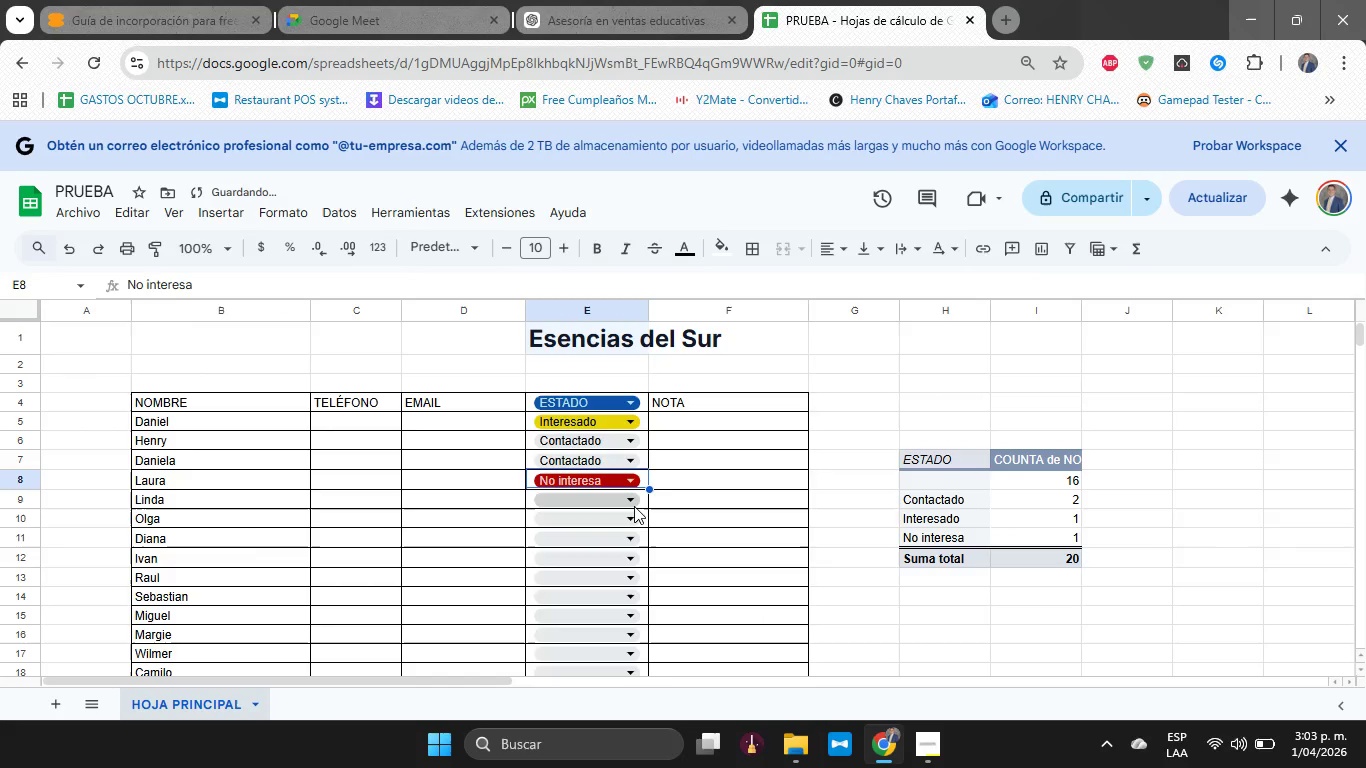 
left_click([634, 506])
 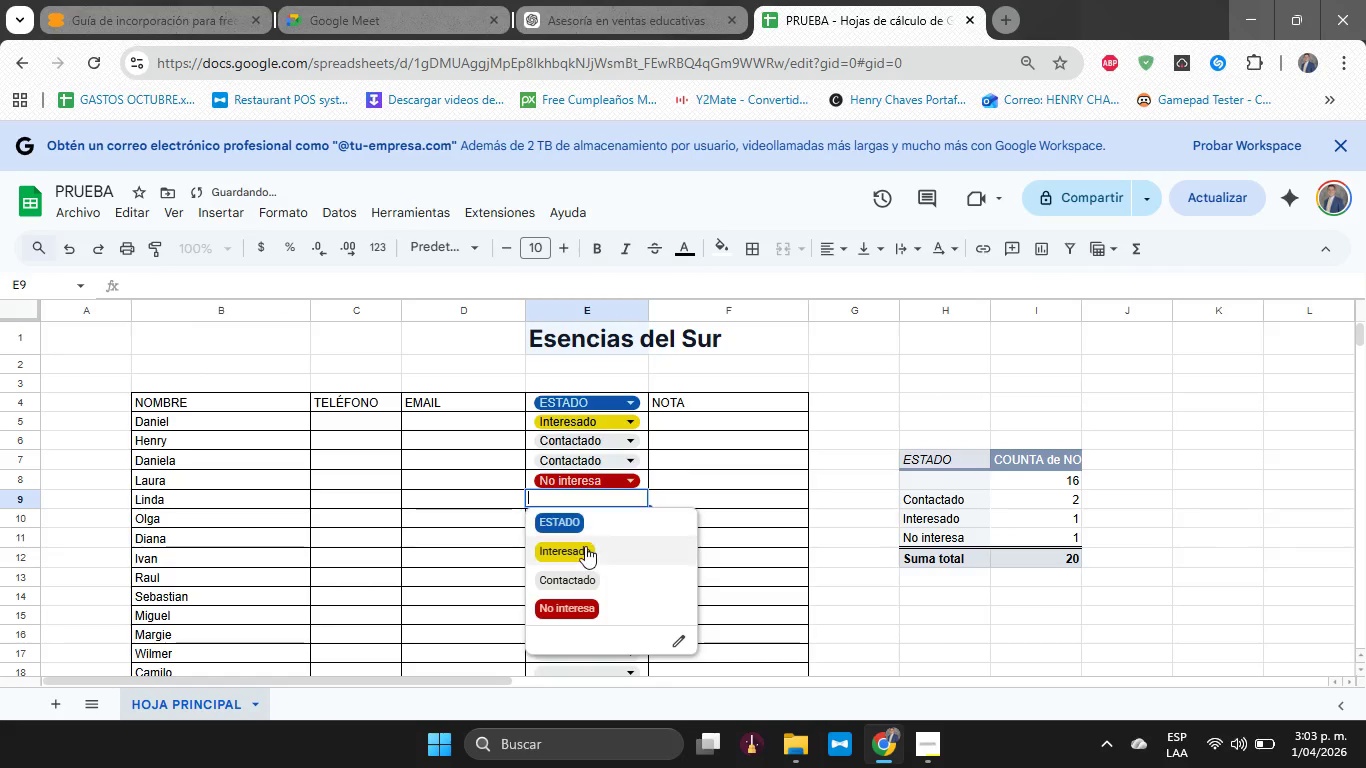 
left_click([585, 546])
 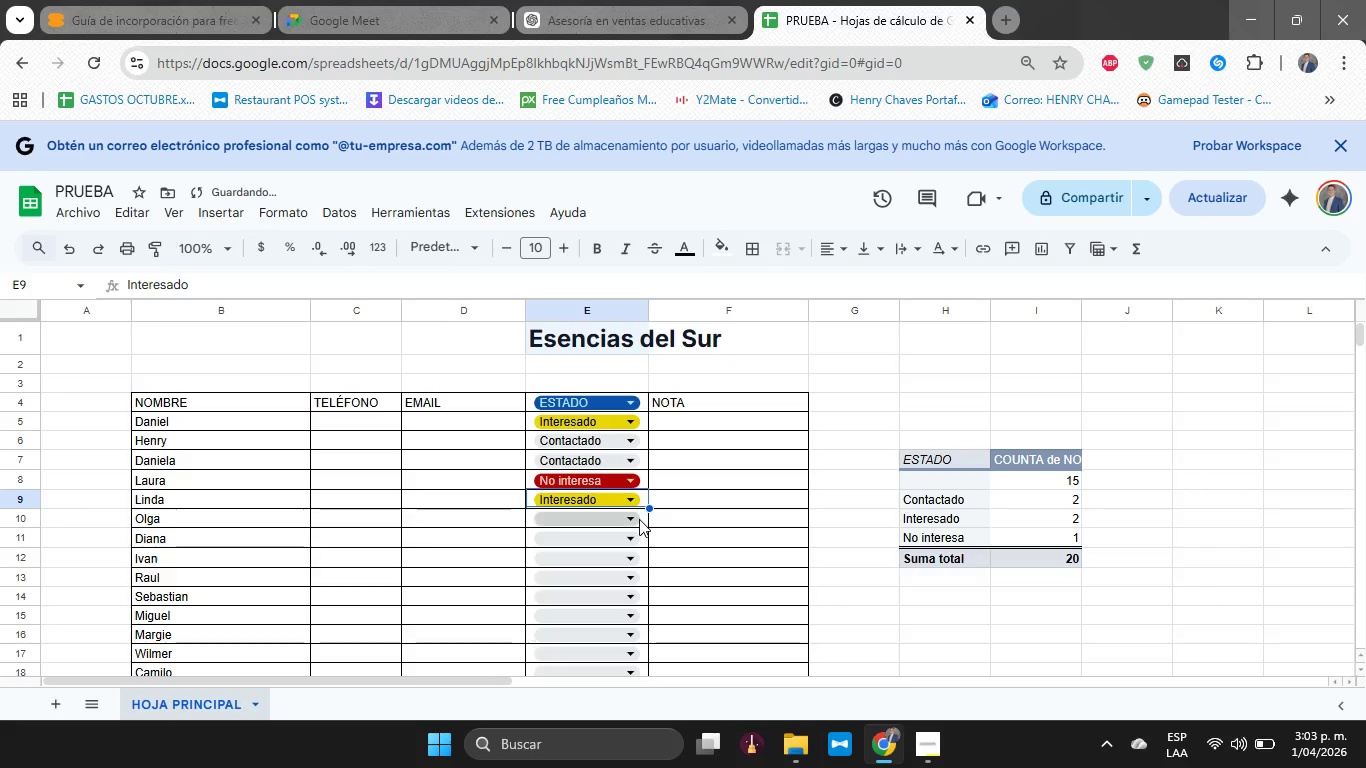 
left_click([634, 521])
 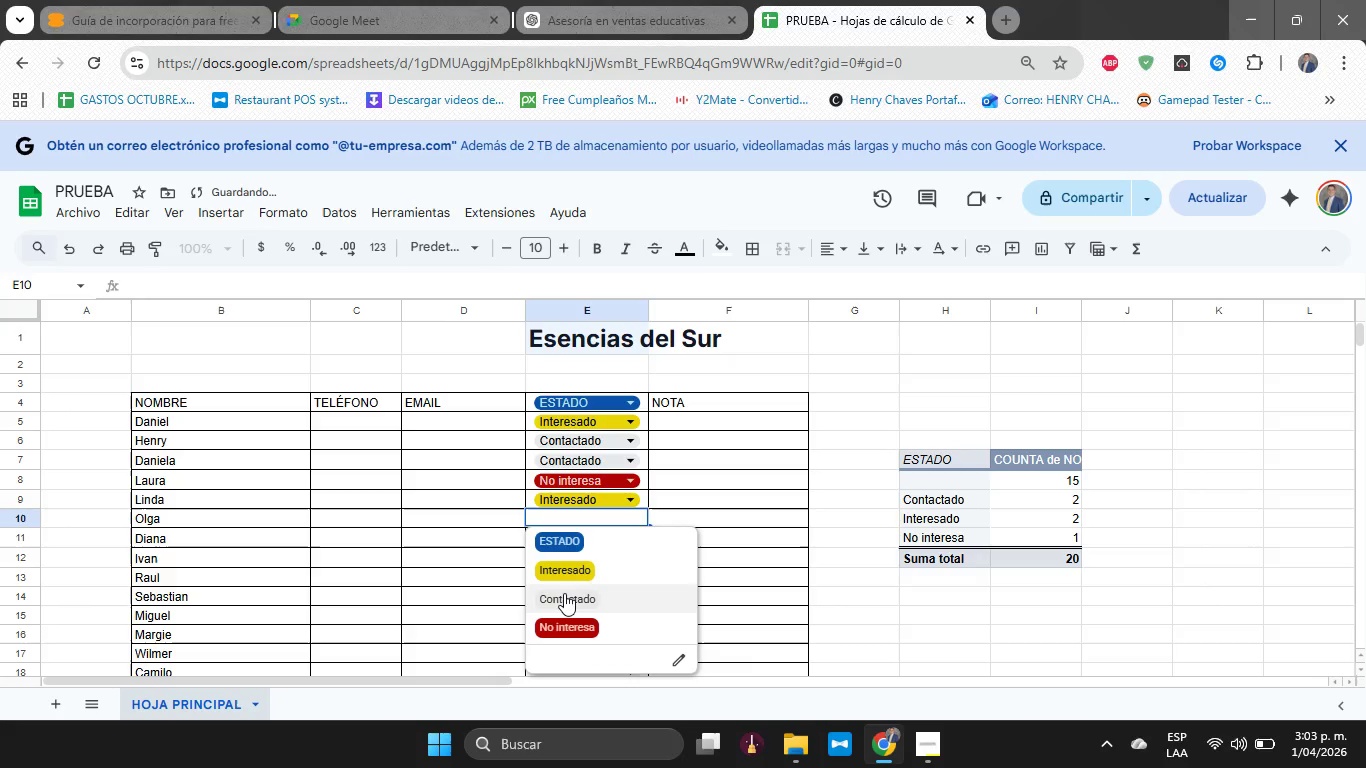 
left_click([564, 593])
 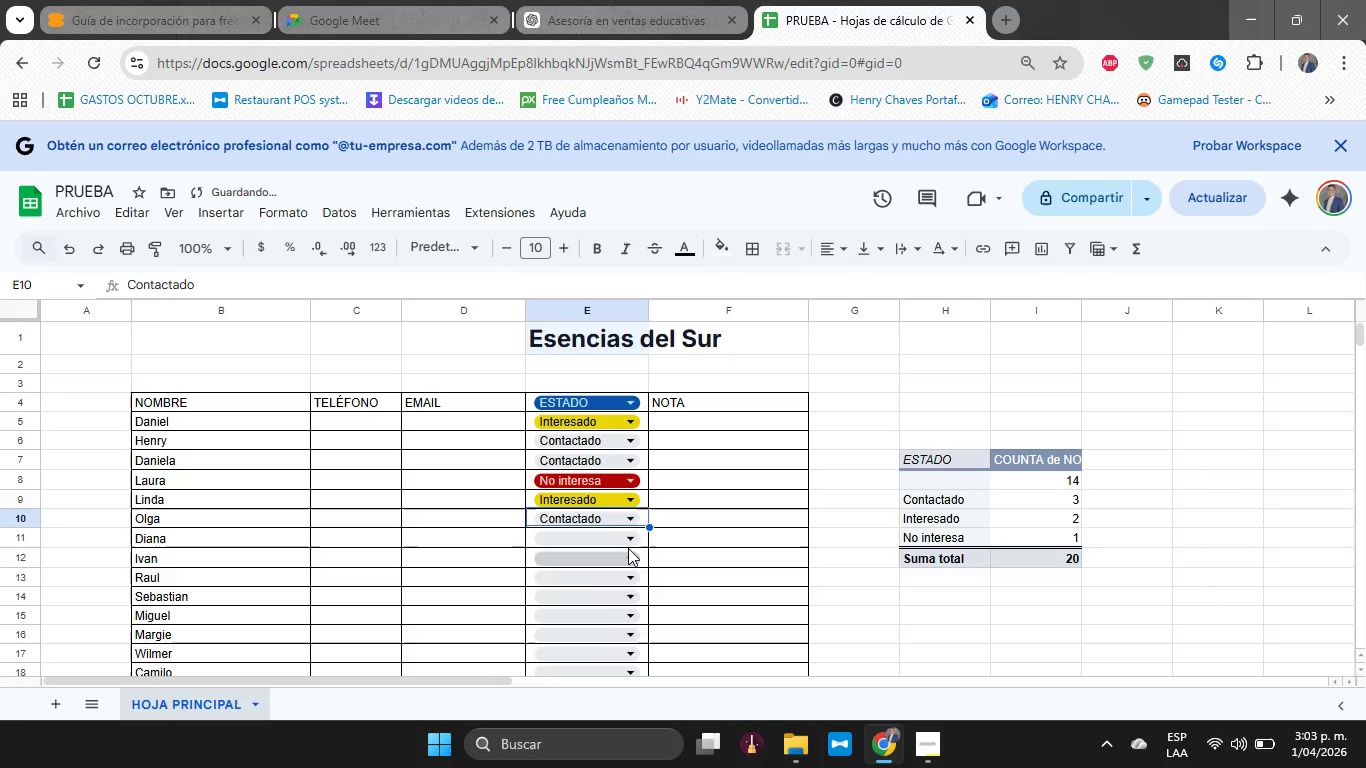 
left_click([632, 537])
 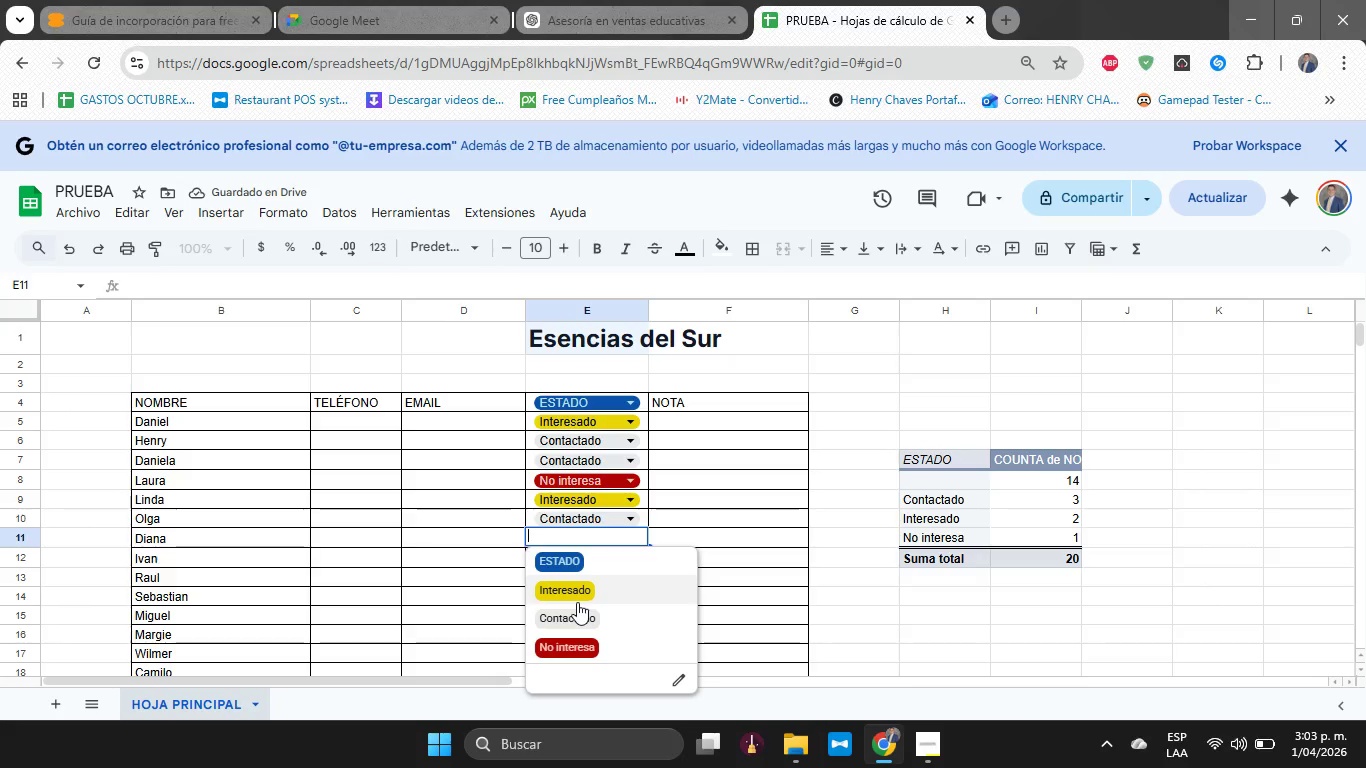 
left_click([577, 588])
 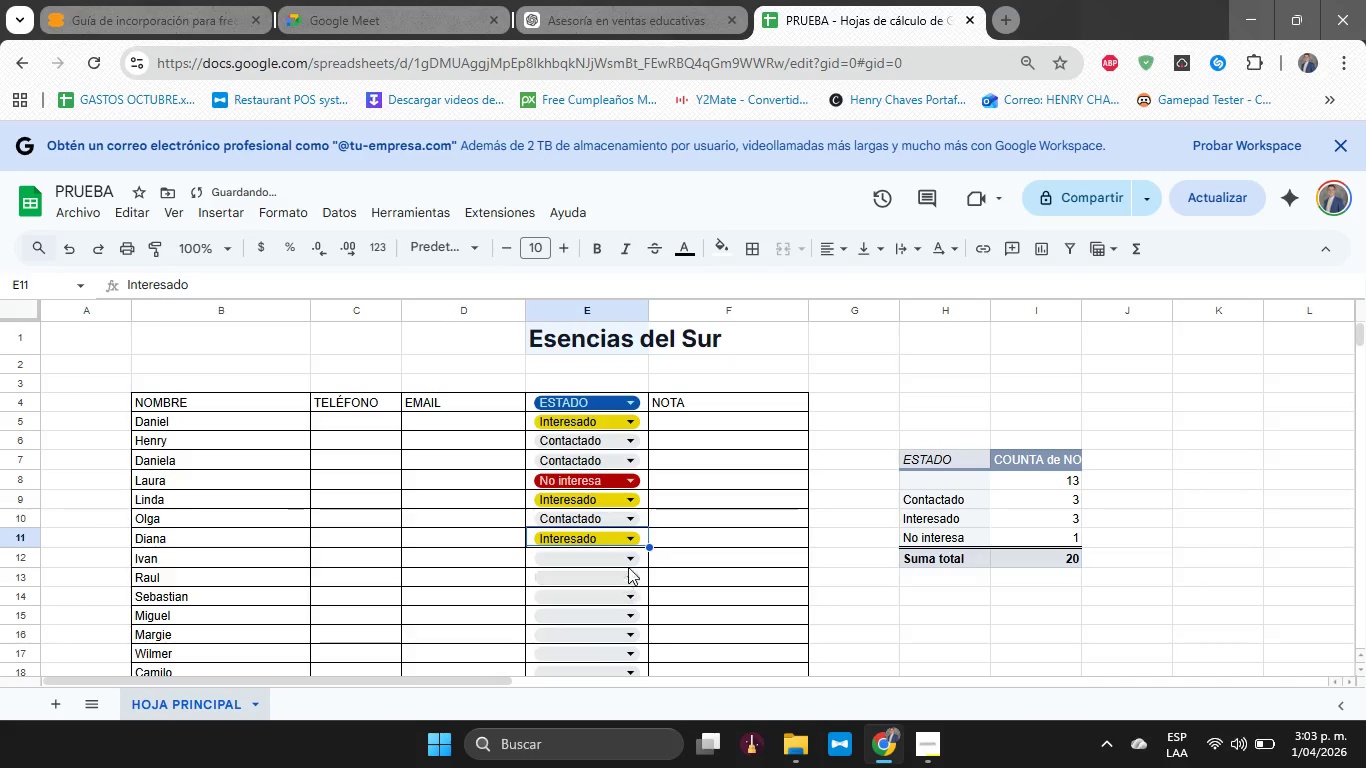 
left_click([634, 560])
 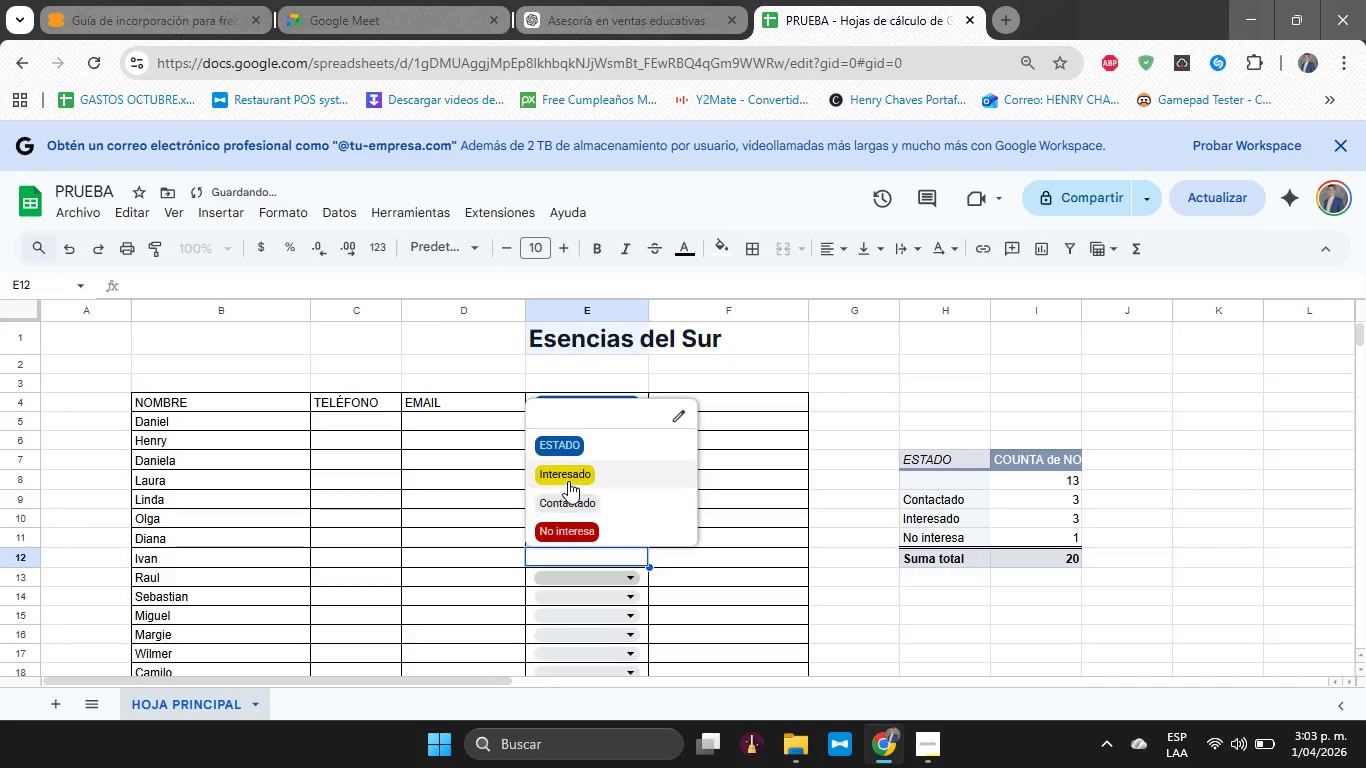 
left_click([563, 465])
 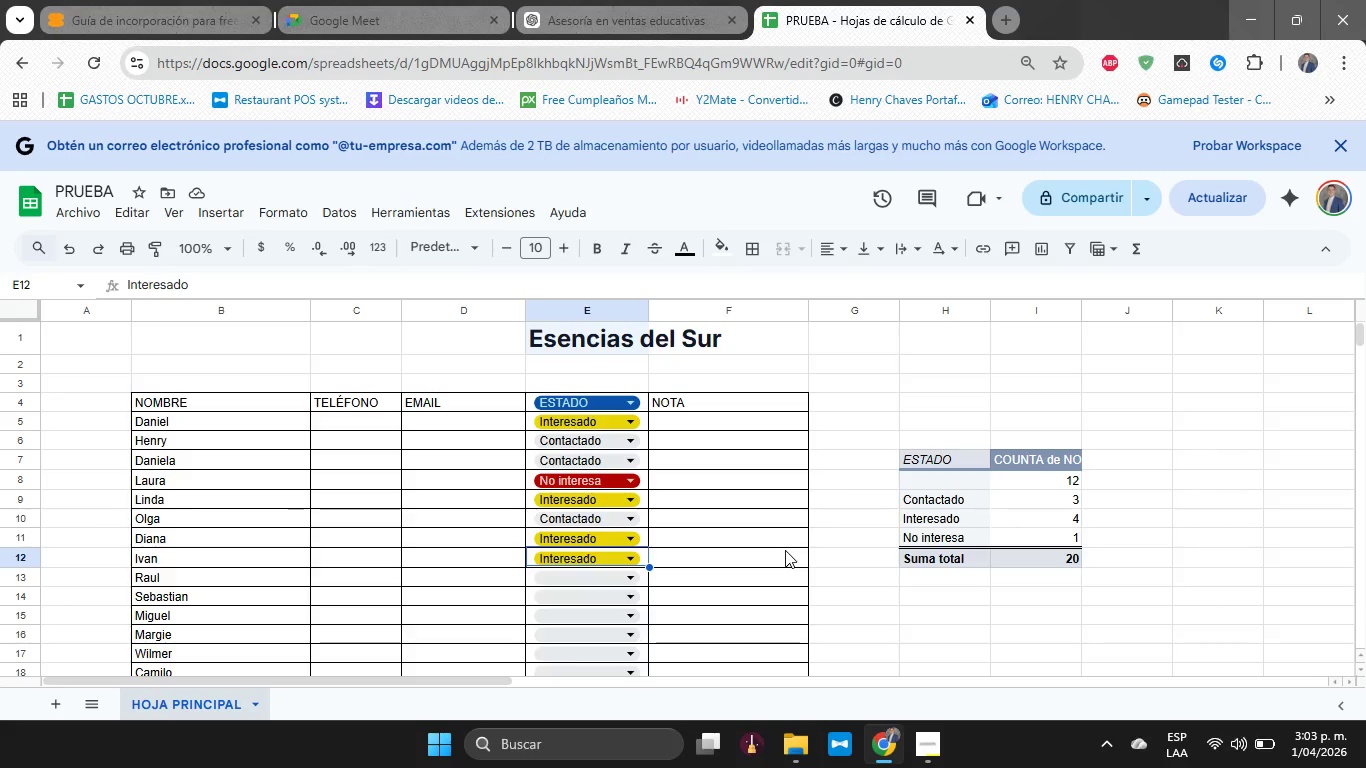 
wait(18.66)
 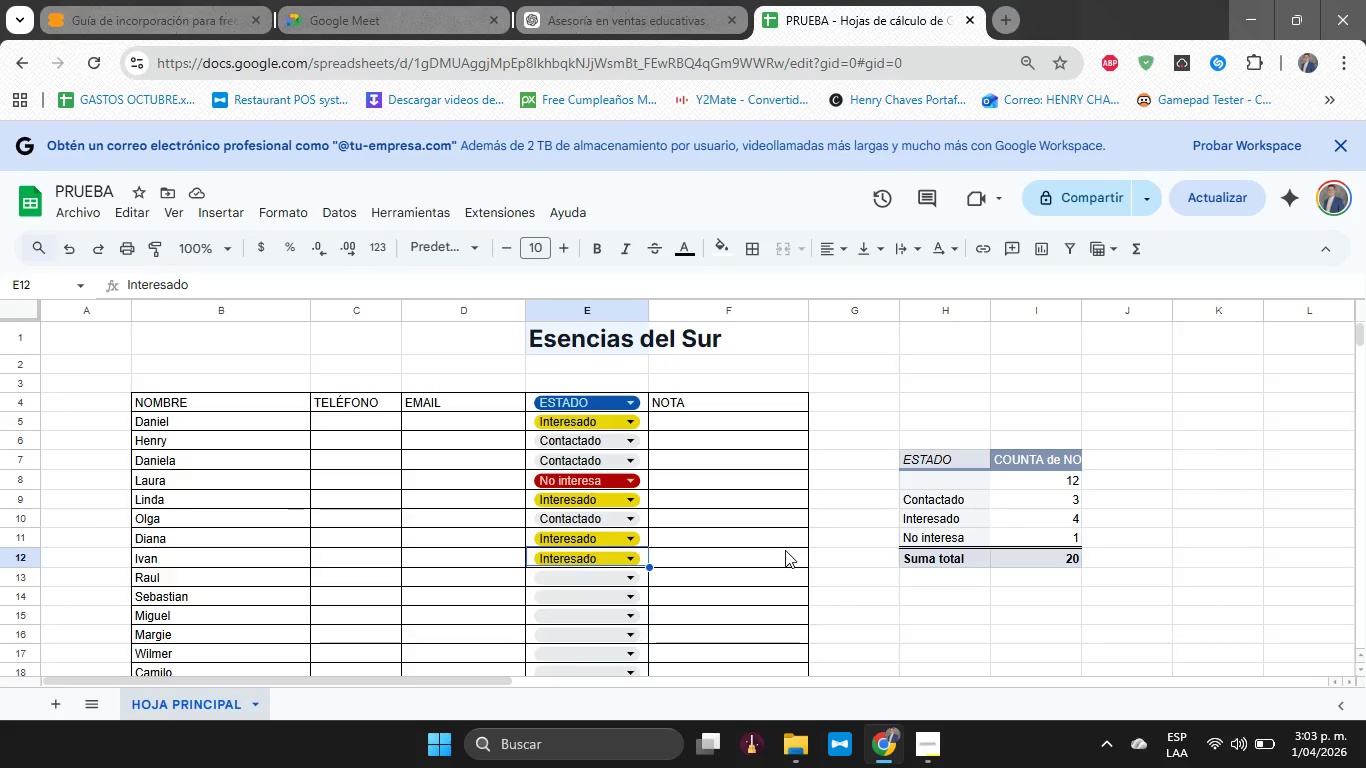 
key(Shift+ShiftRight)
 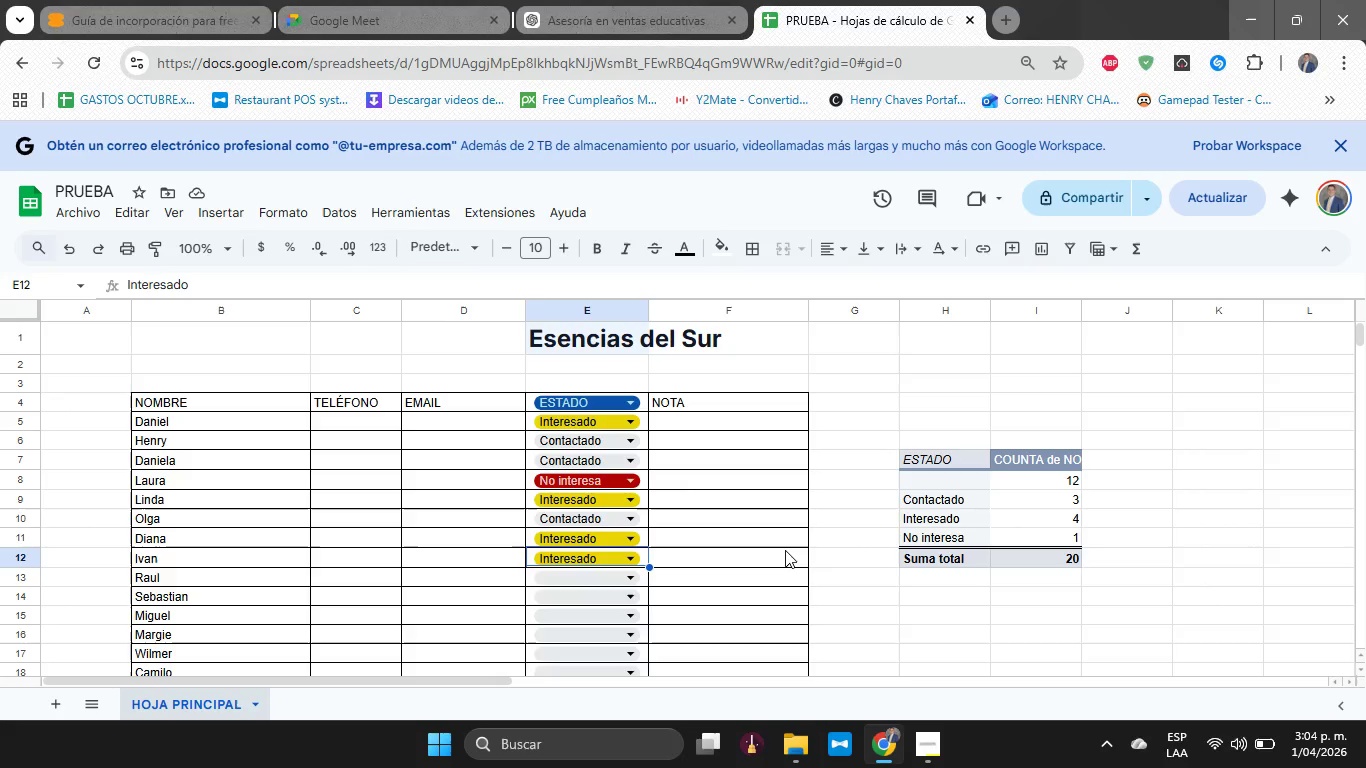 
key(Shift+ShiftRight)
 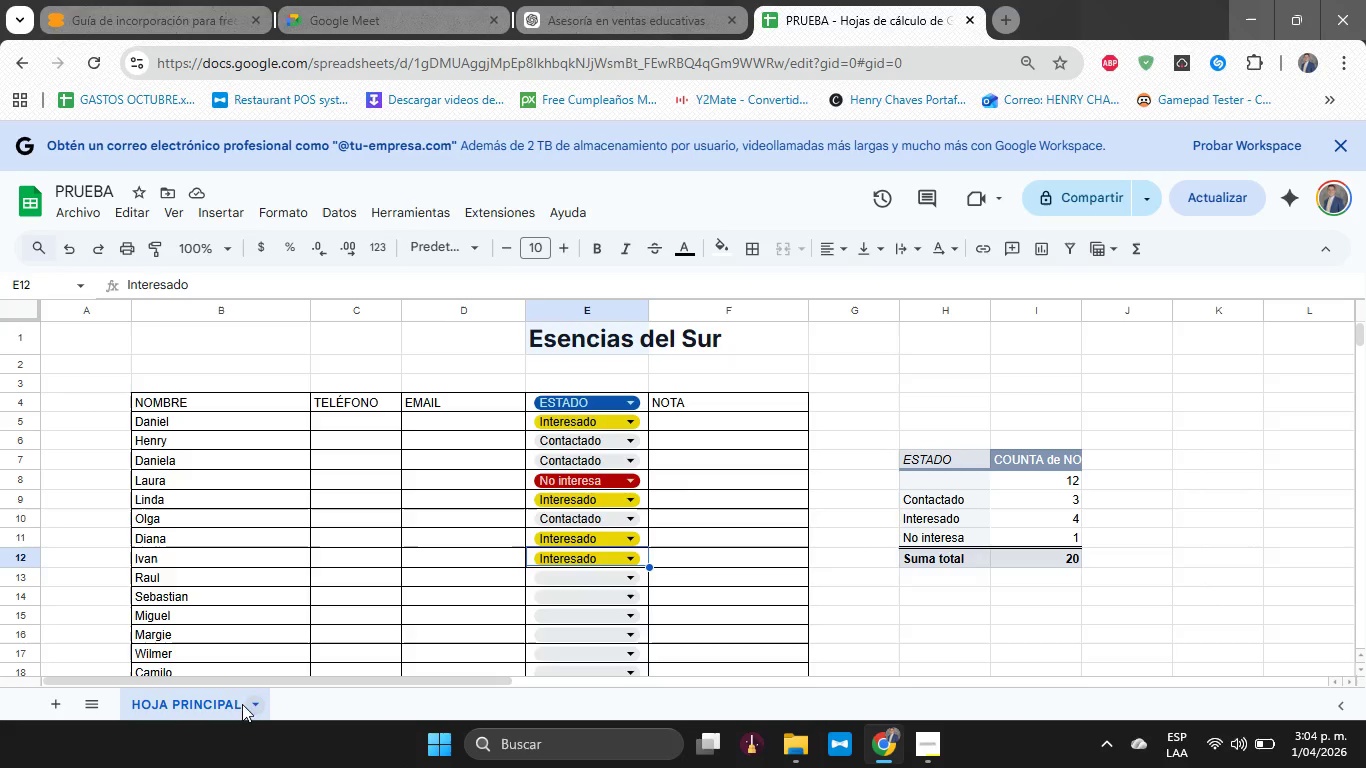 
left_click([211, 712])
 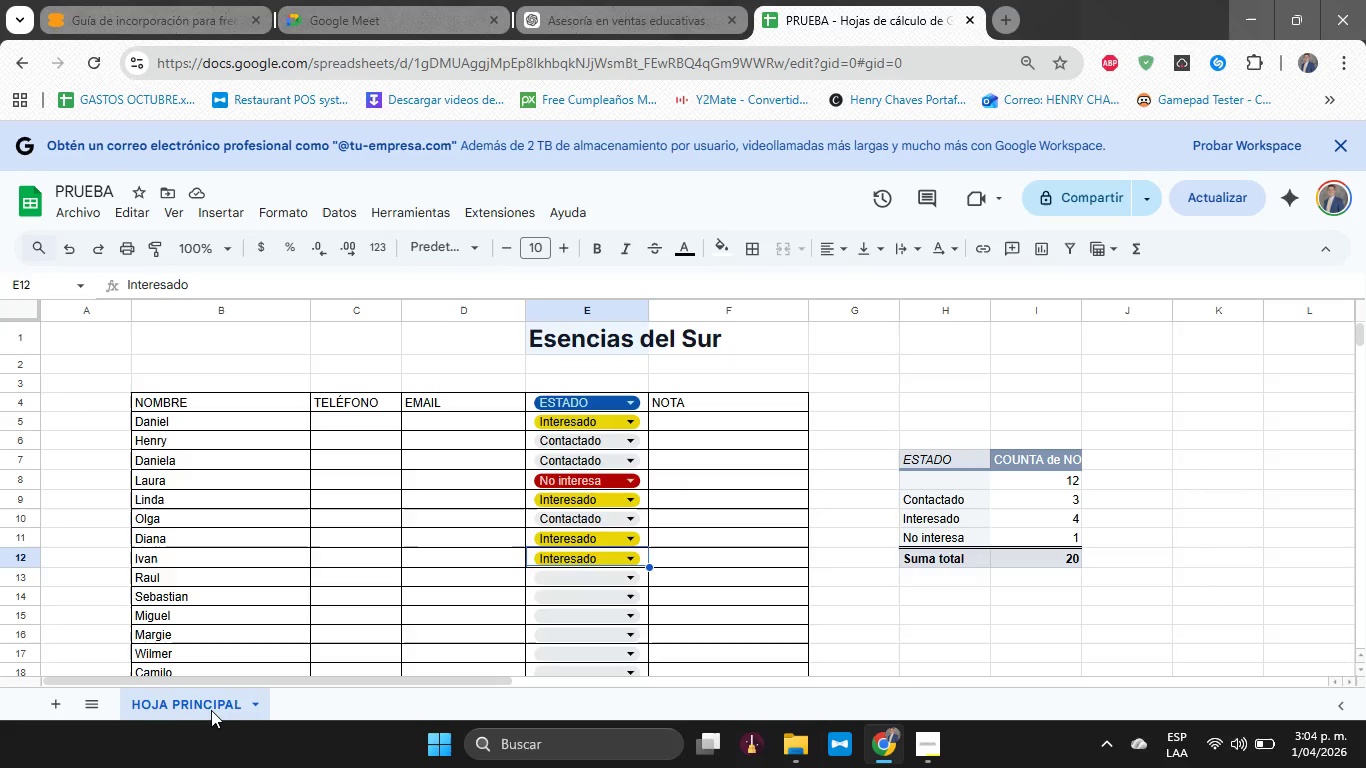 
double_click([211, 710])
 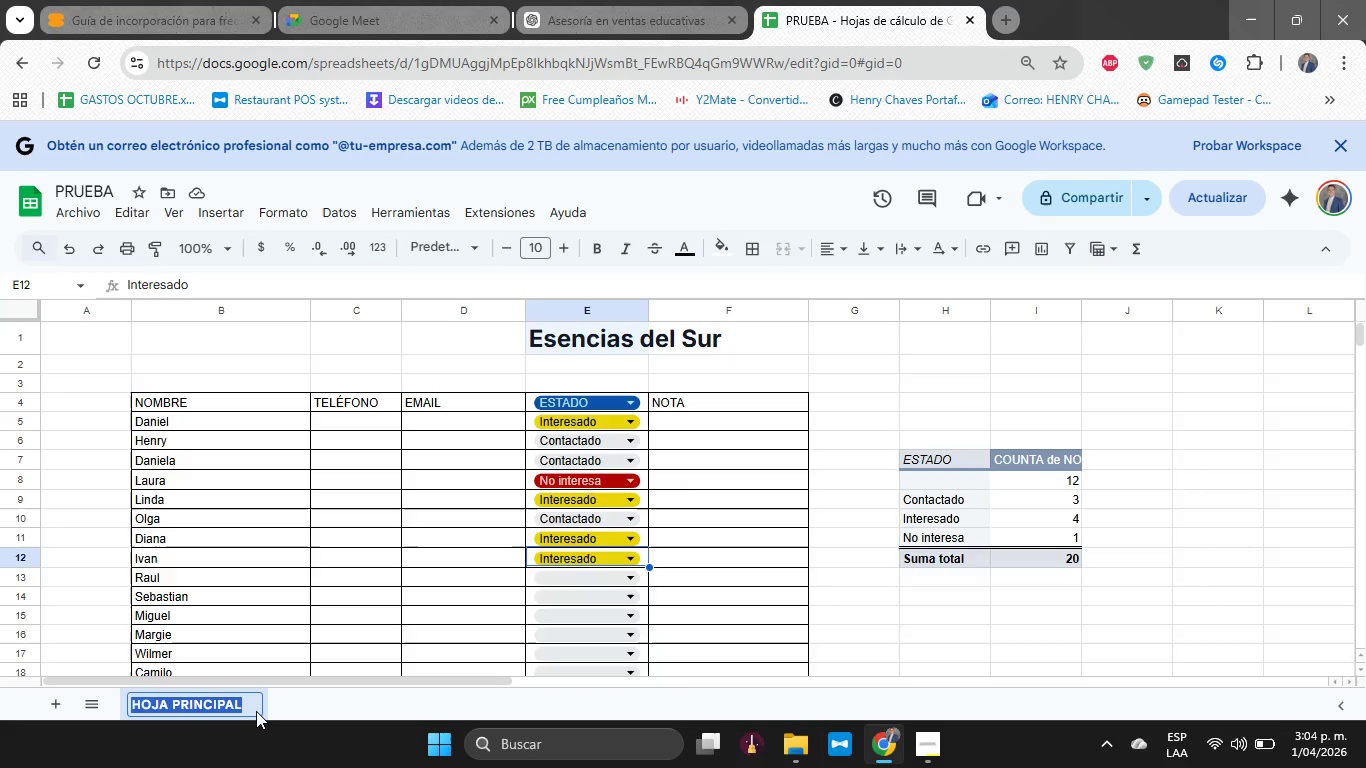 
type(LEADS TRANCKING)
 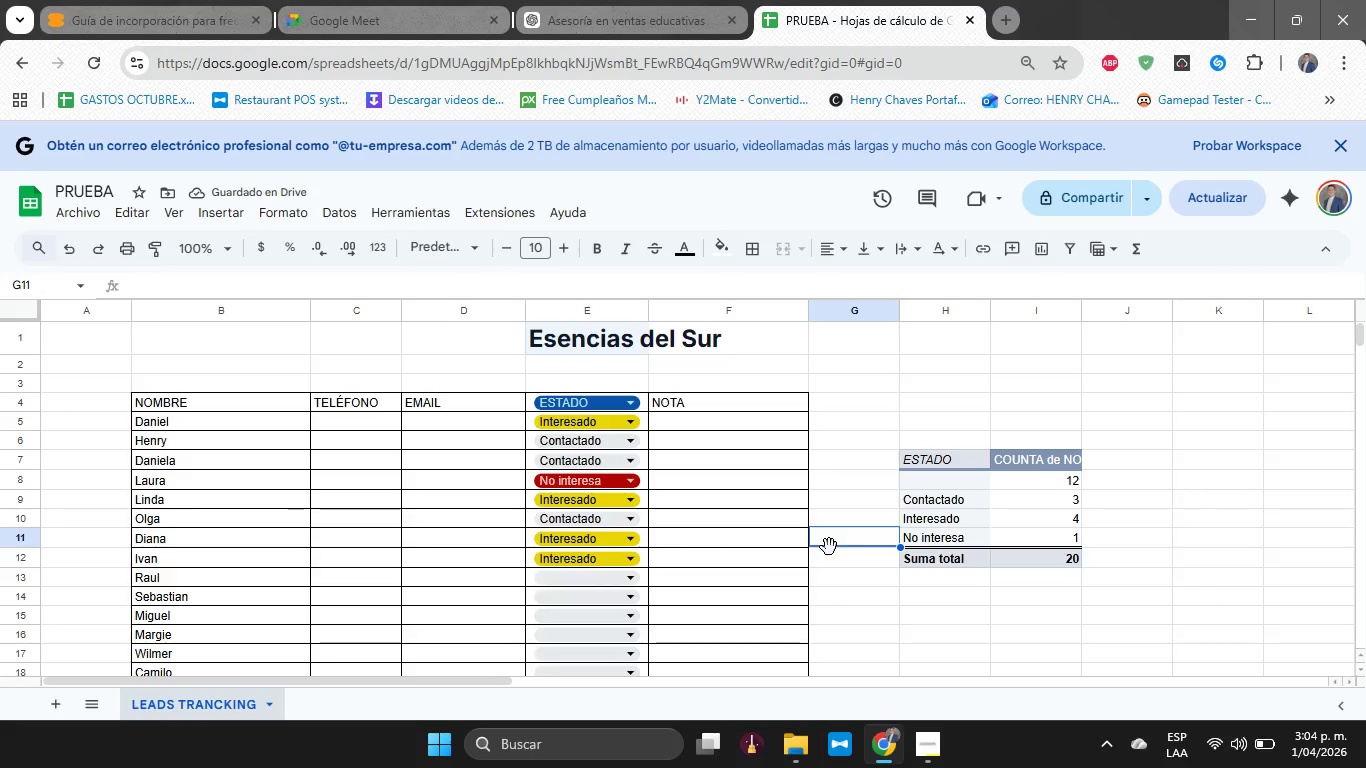 
wait(6.94)
 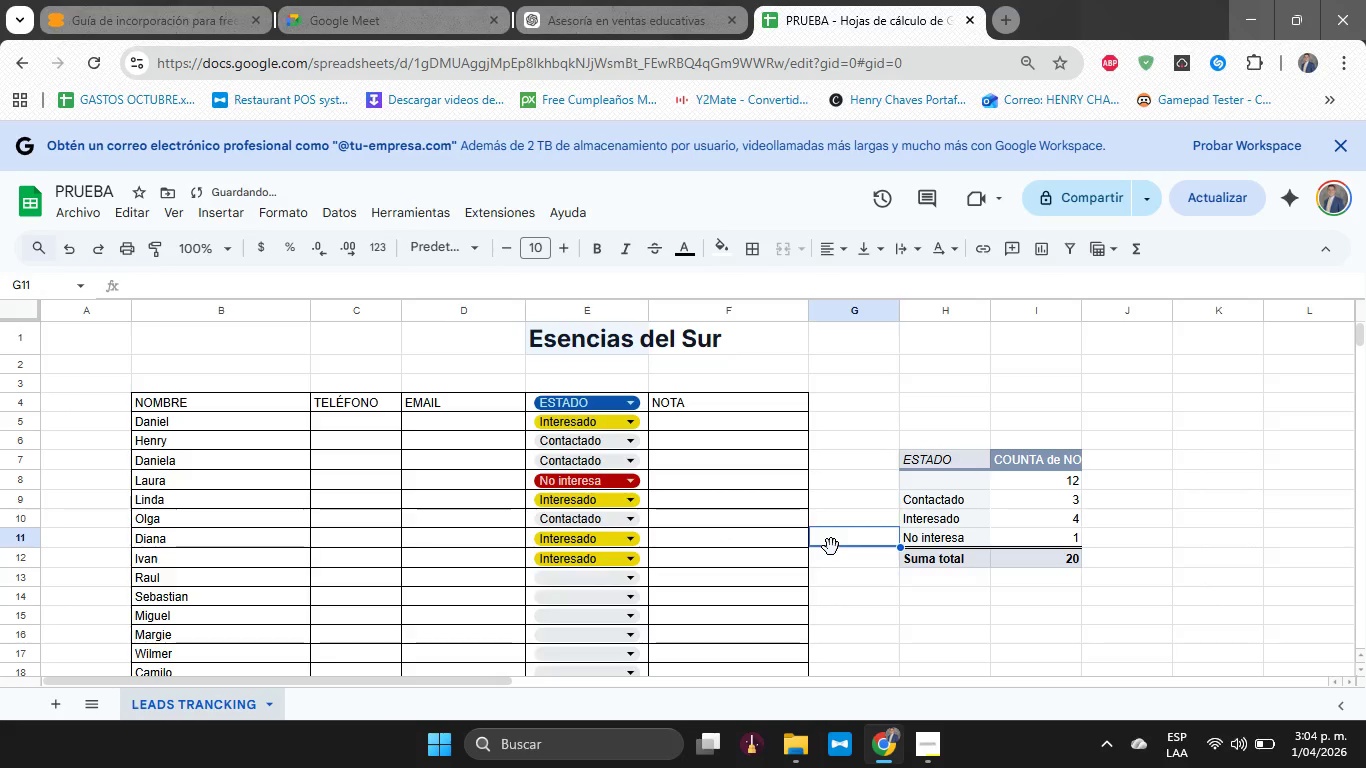 
double_click([212, 715])
 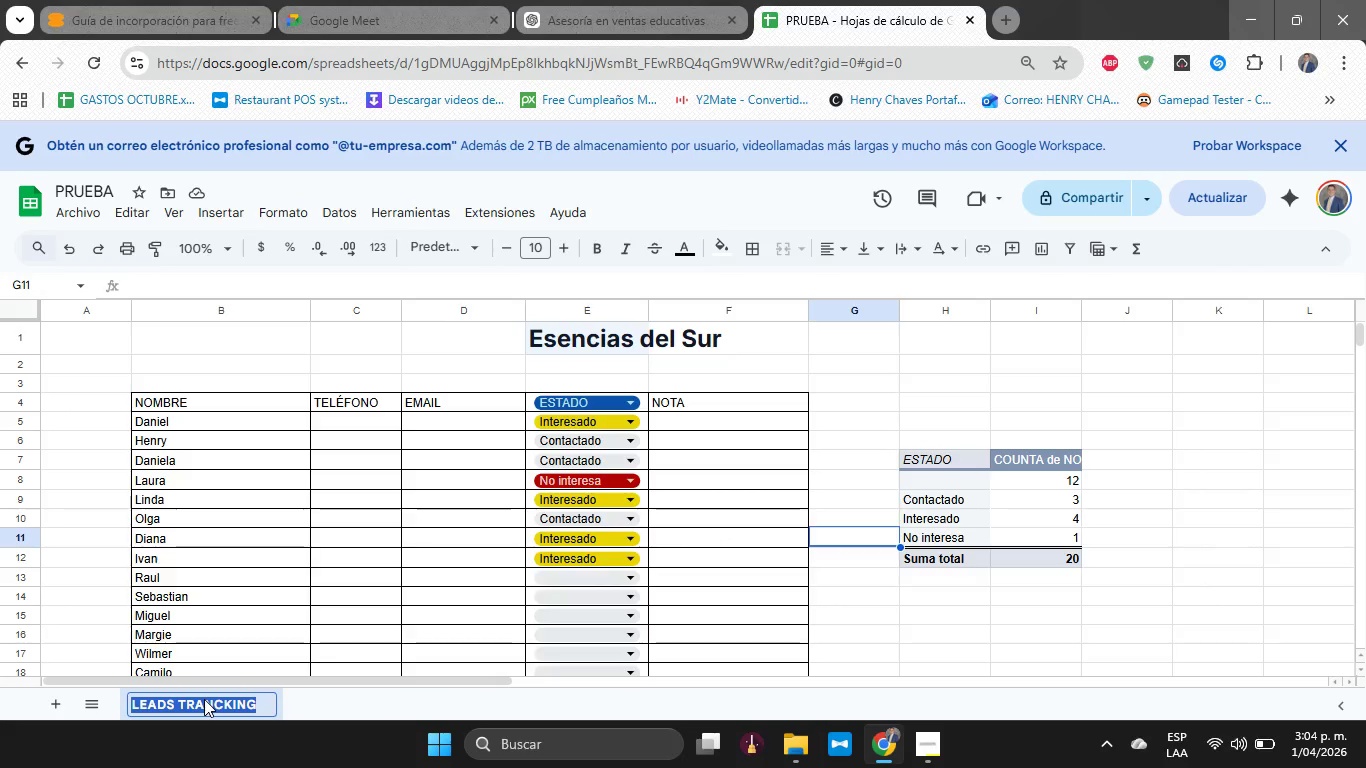 
triple_click([204, 699])
 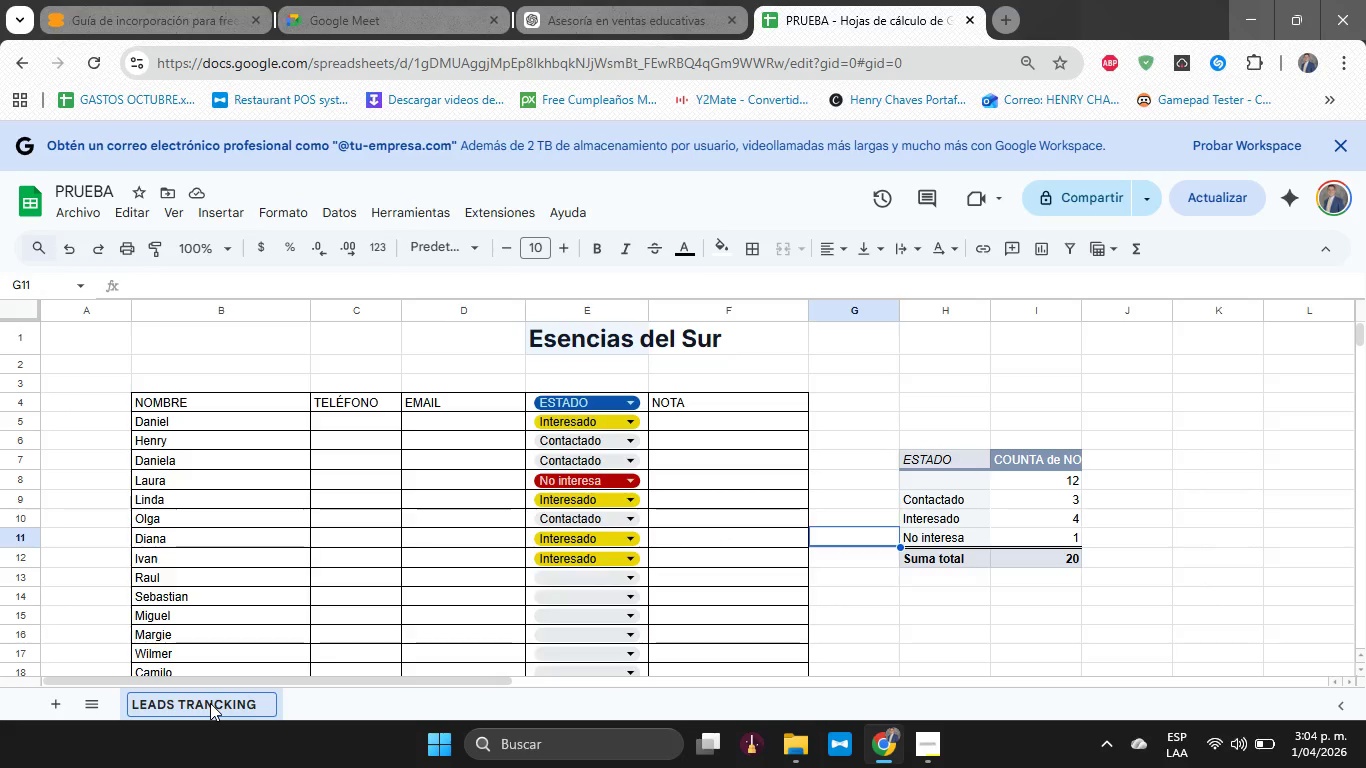 
left_click([210, 703])
 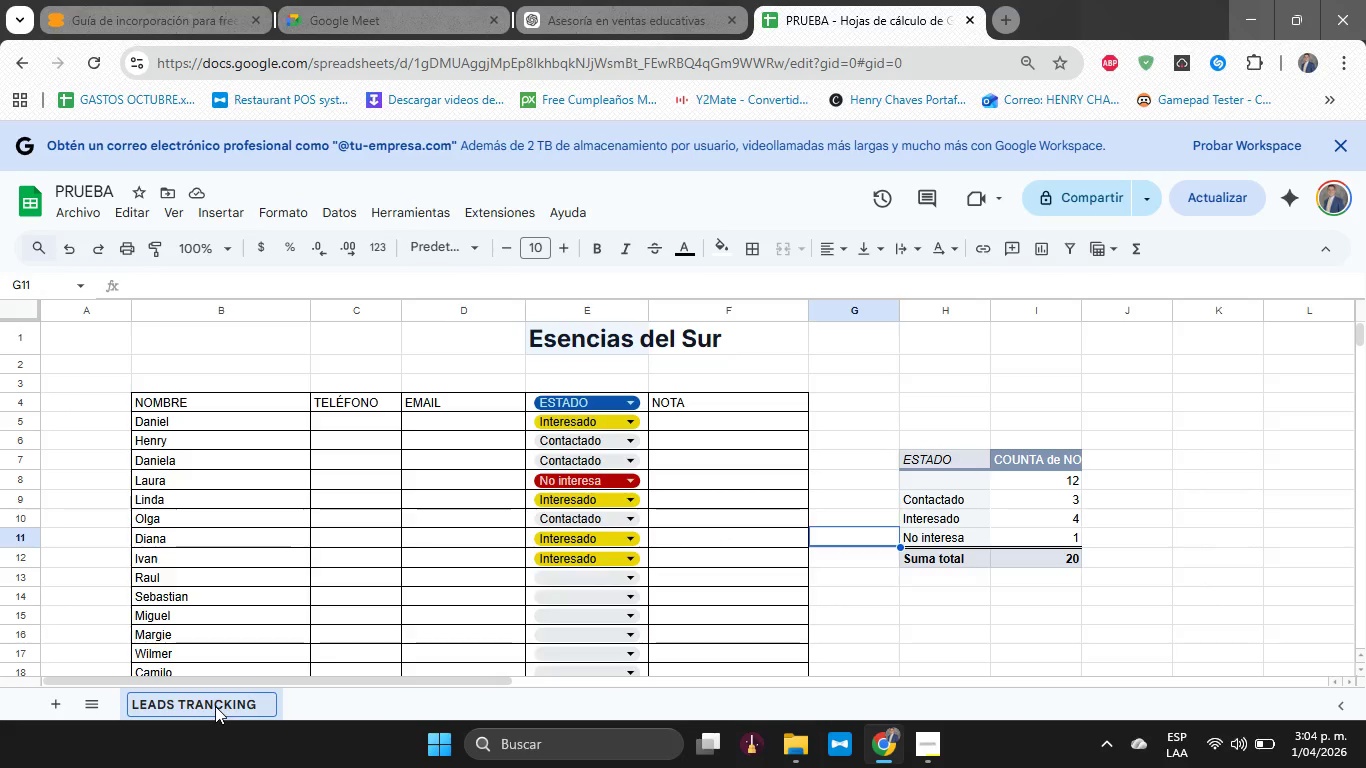 
key(Backspace)
 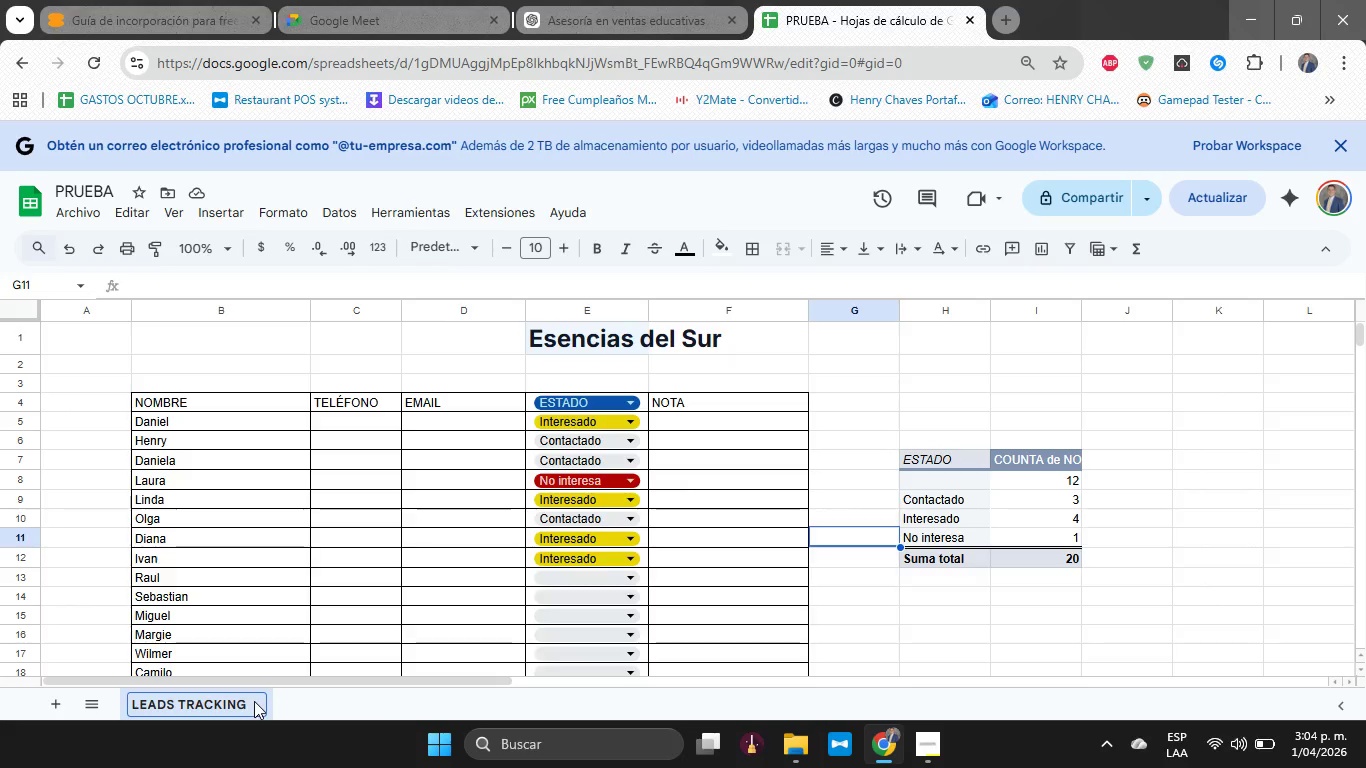 
left_click([956, 755])
 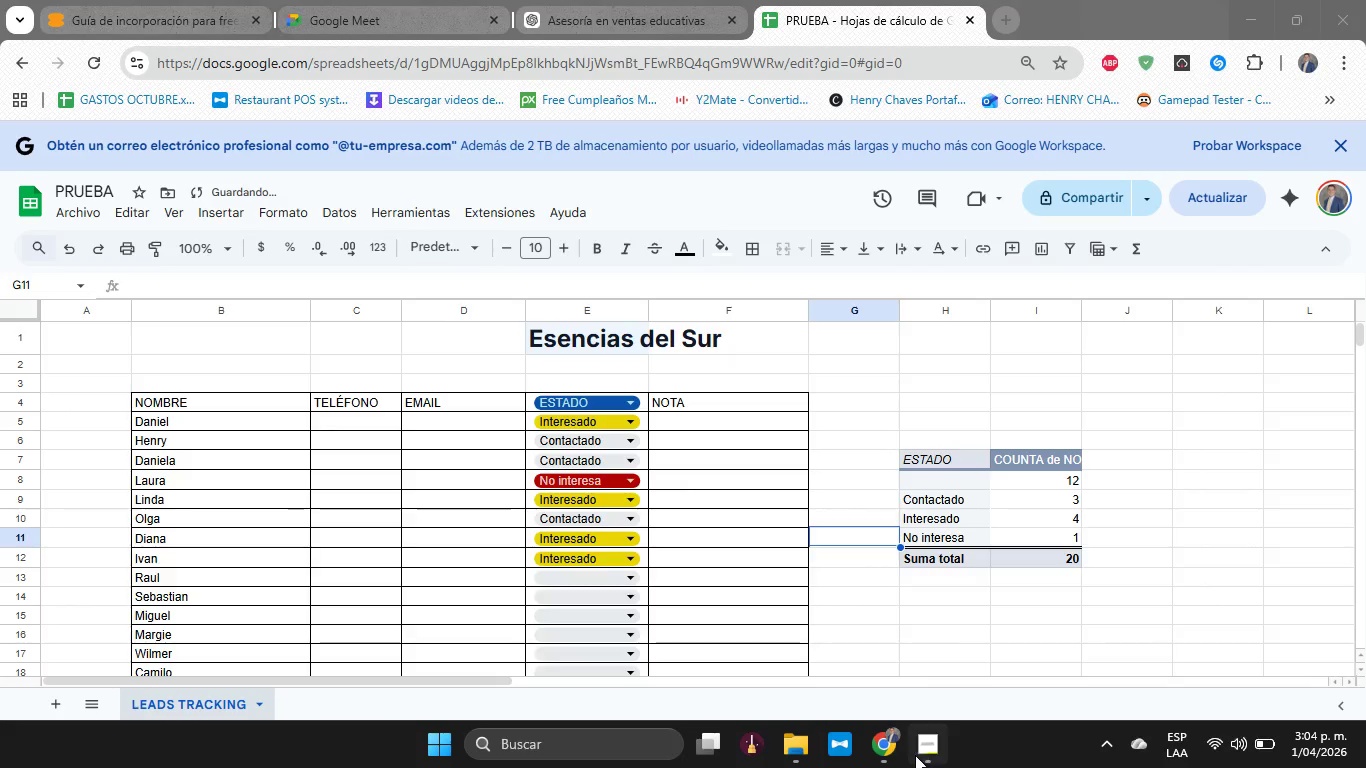 
left_click([915, 755])